 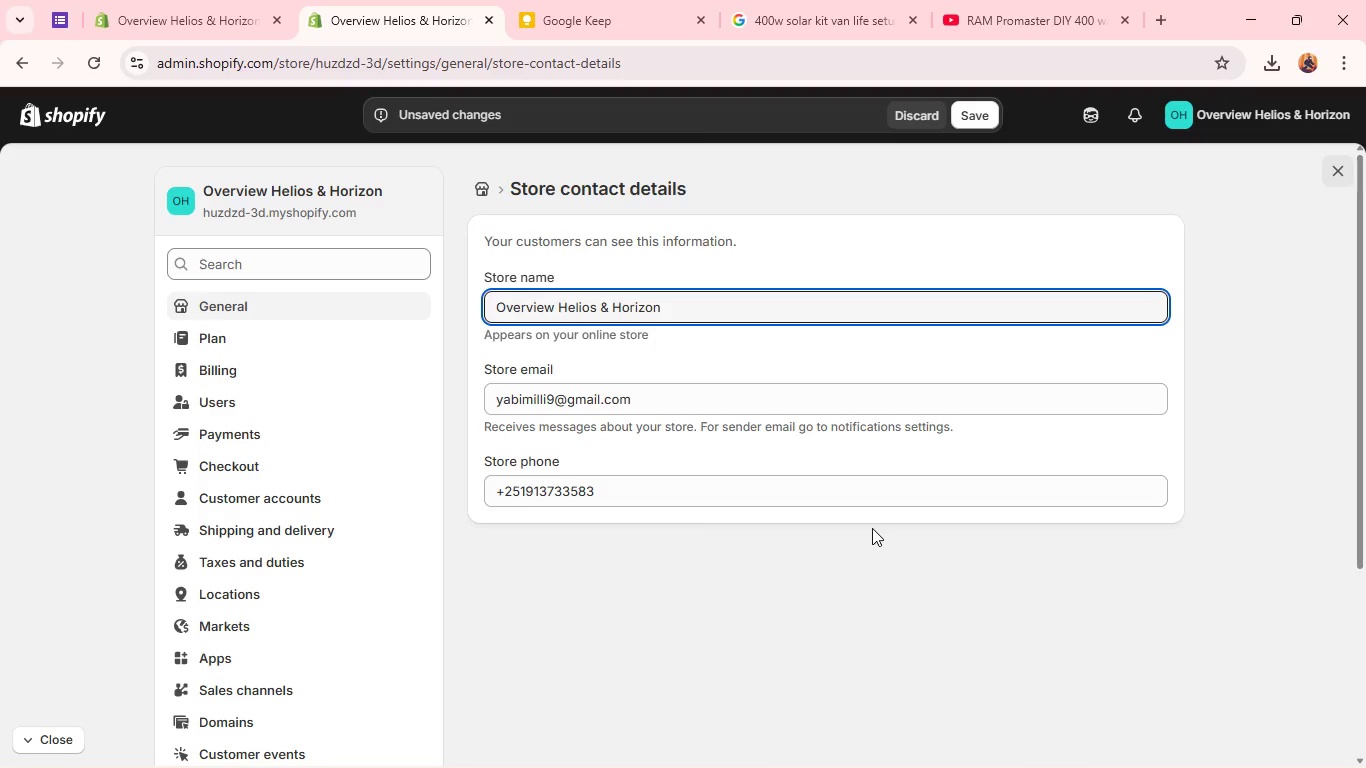 
left_click([985, 120])
 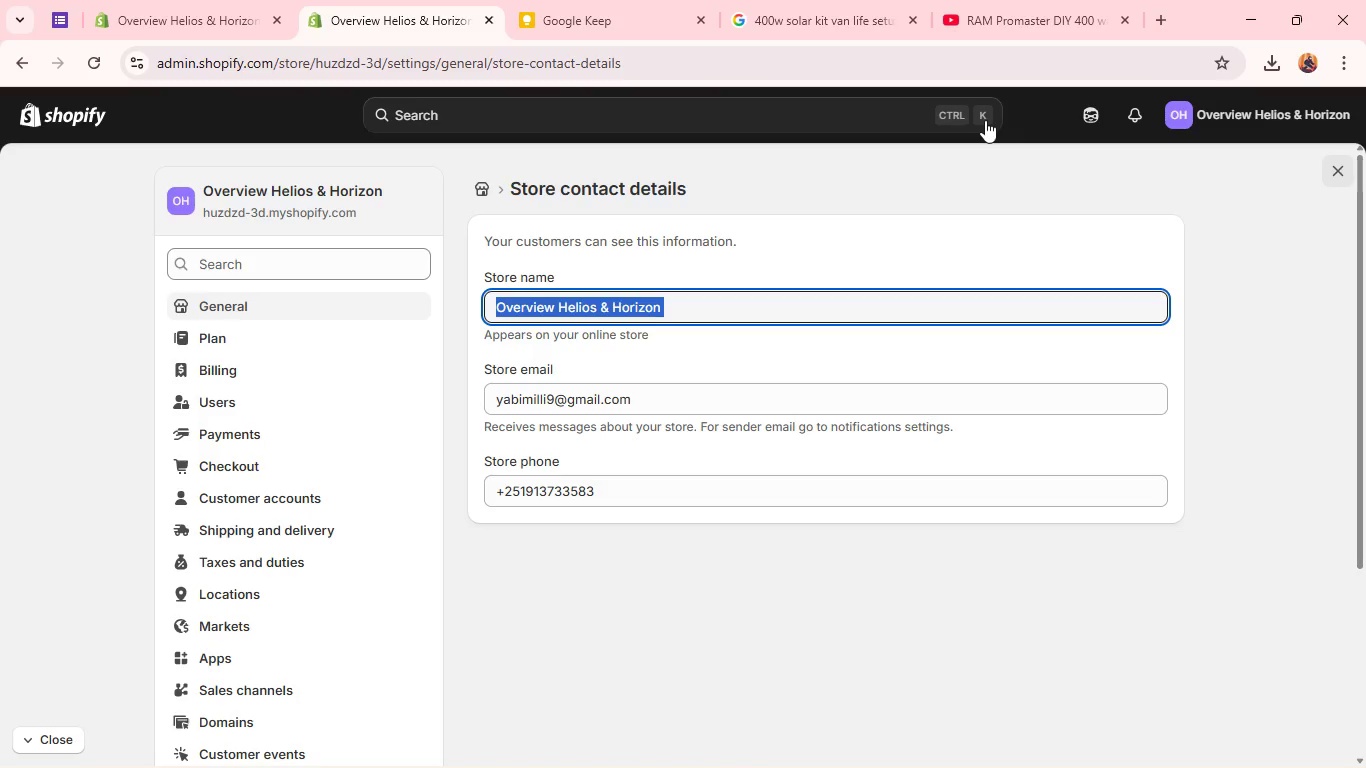 
wait(17.61)
 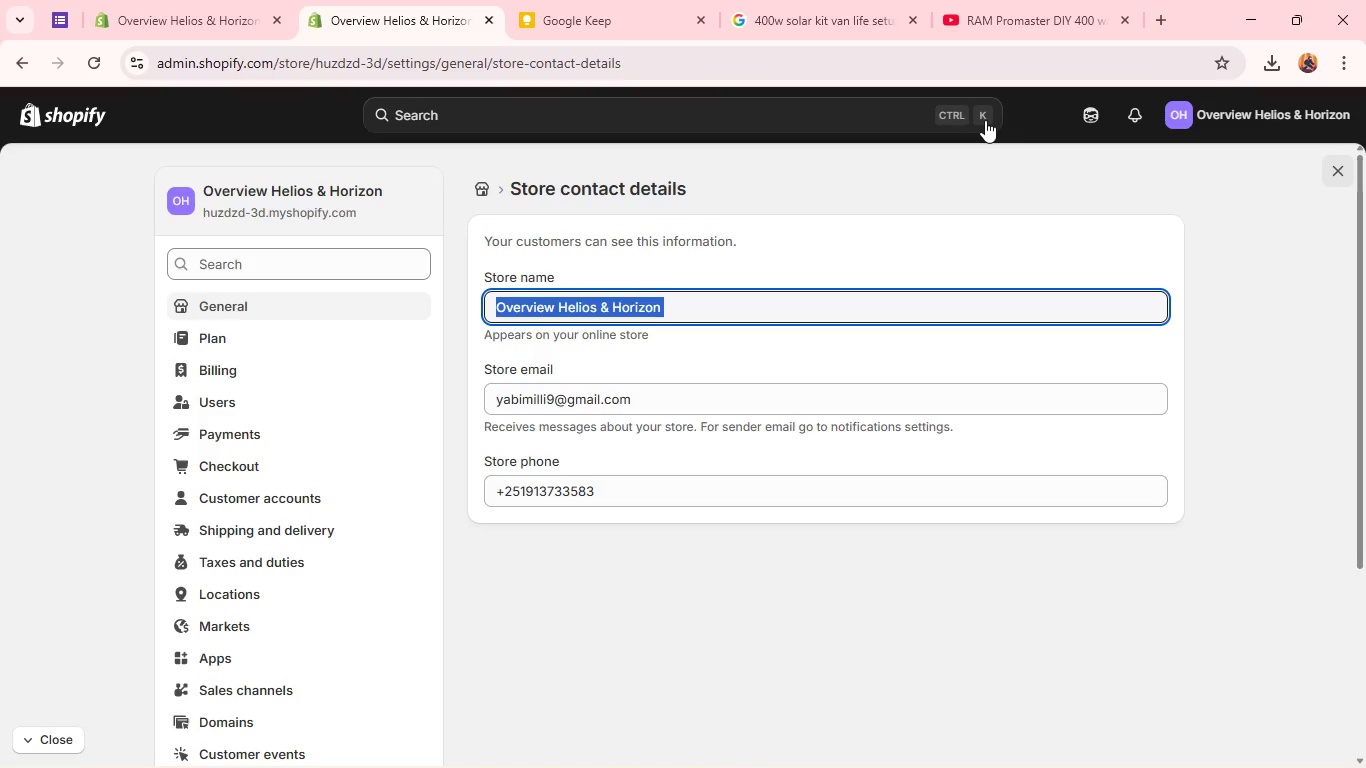 
left_click([64, 743])
 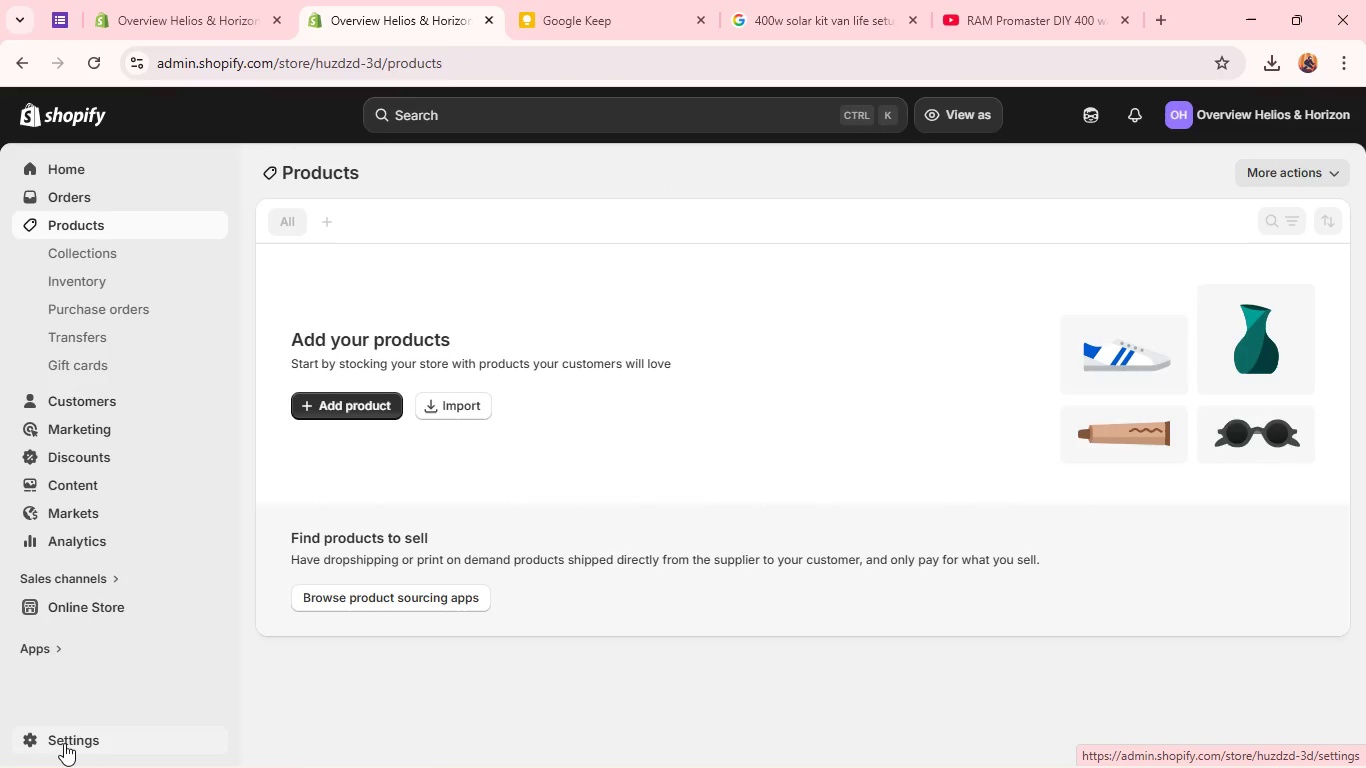 
wait(12.33)
 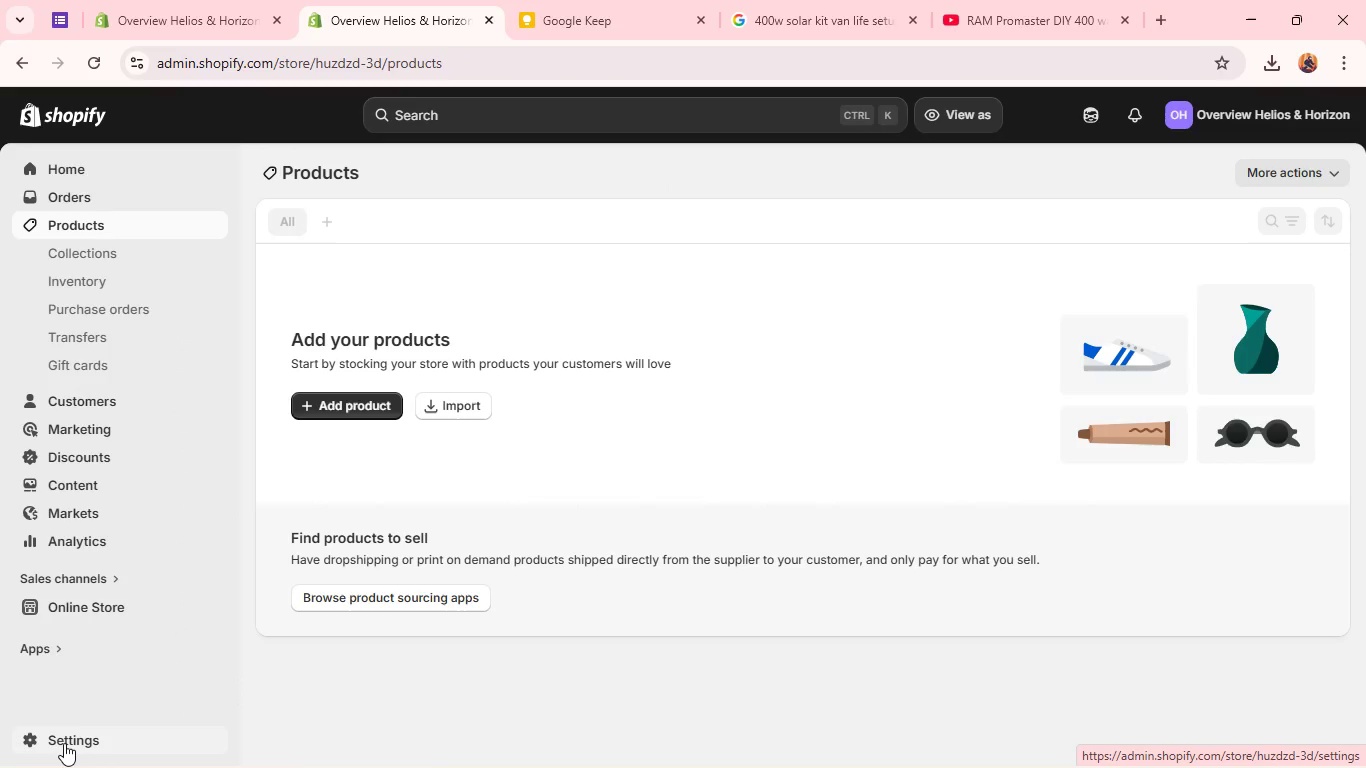 
left_click([379, 401])
 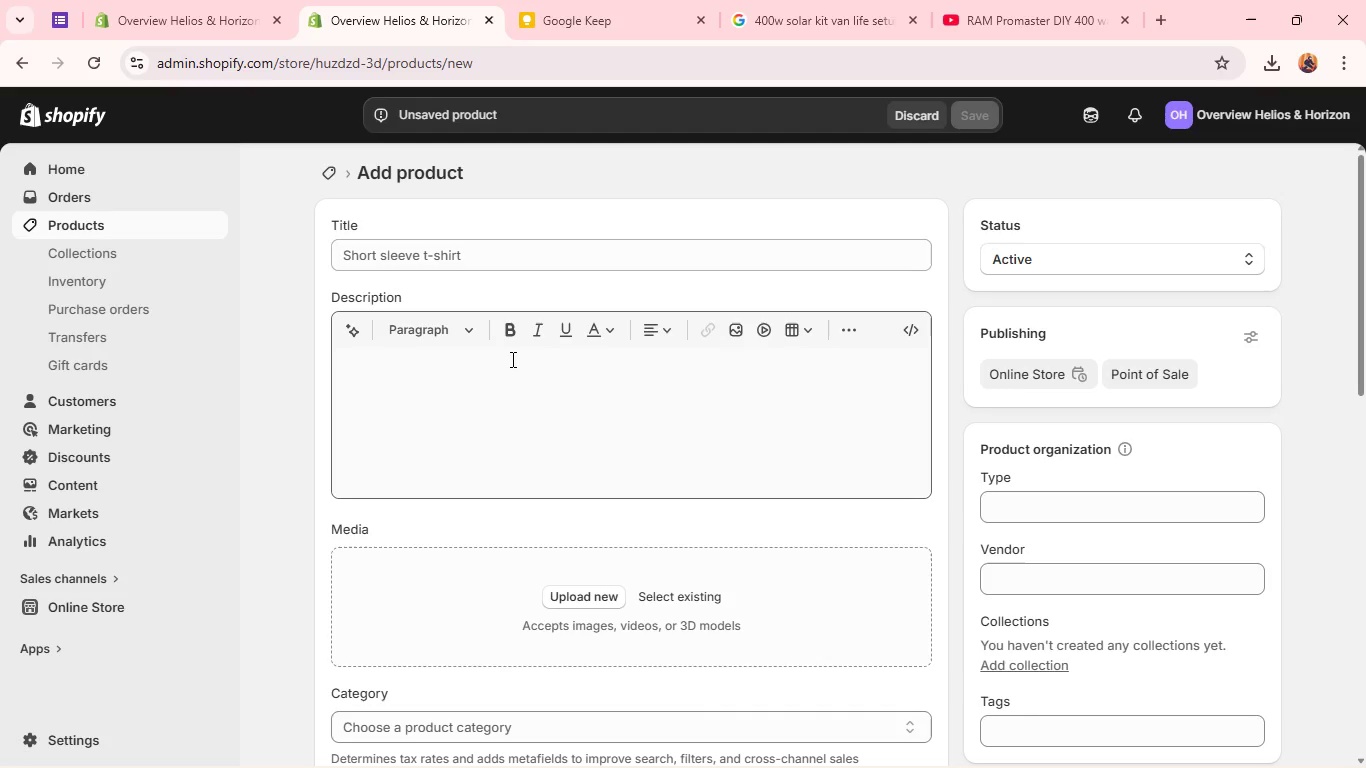 
wait(19.19)
 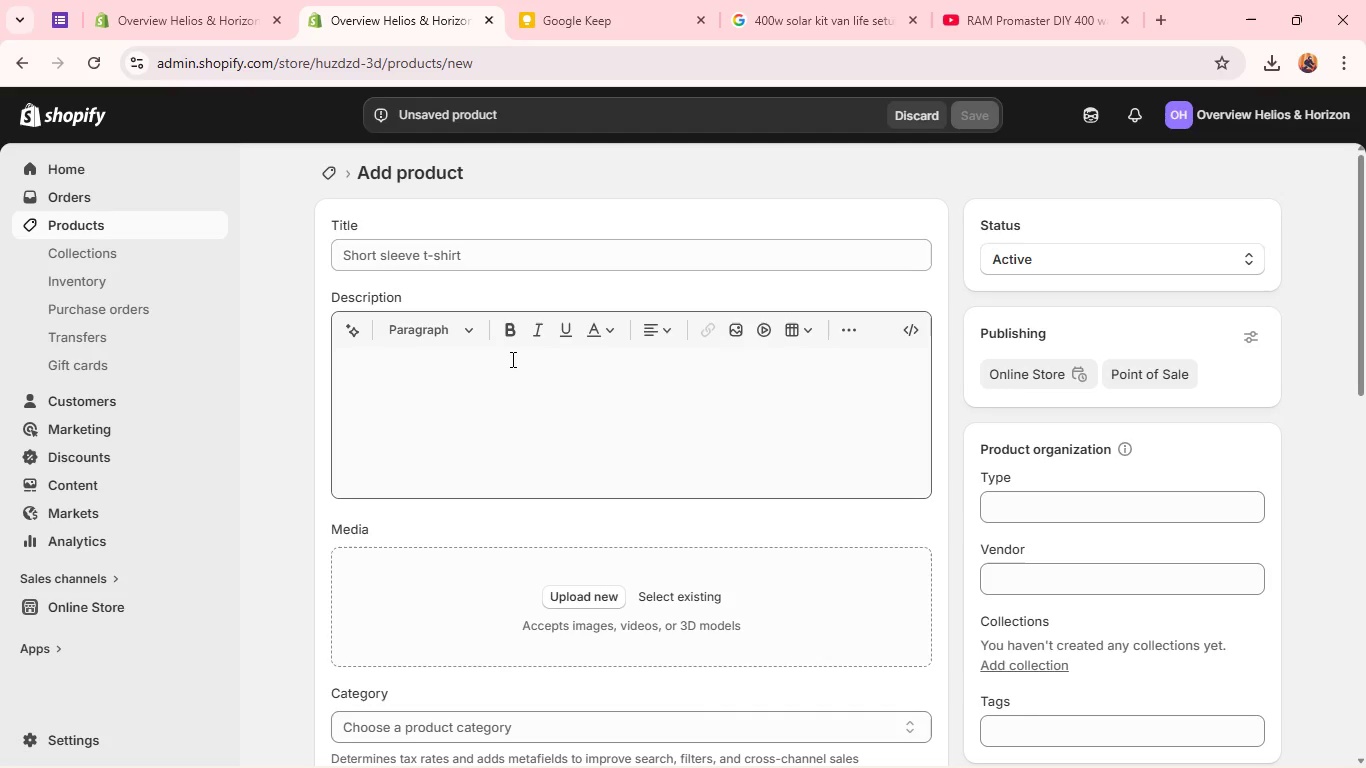 
left_click([471, 261])
 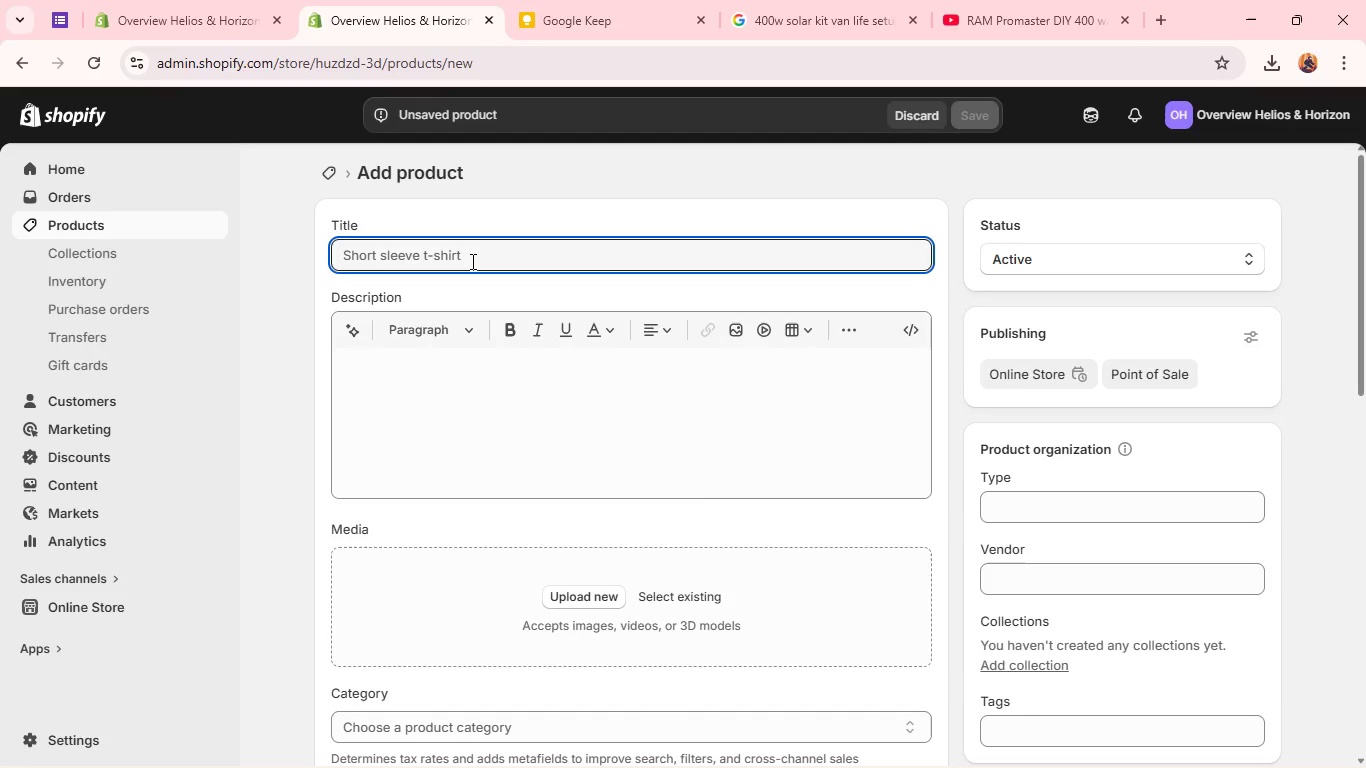 
type(Th)
key(Tab)
 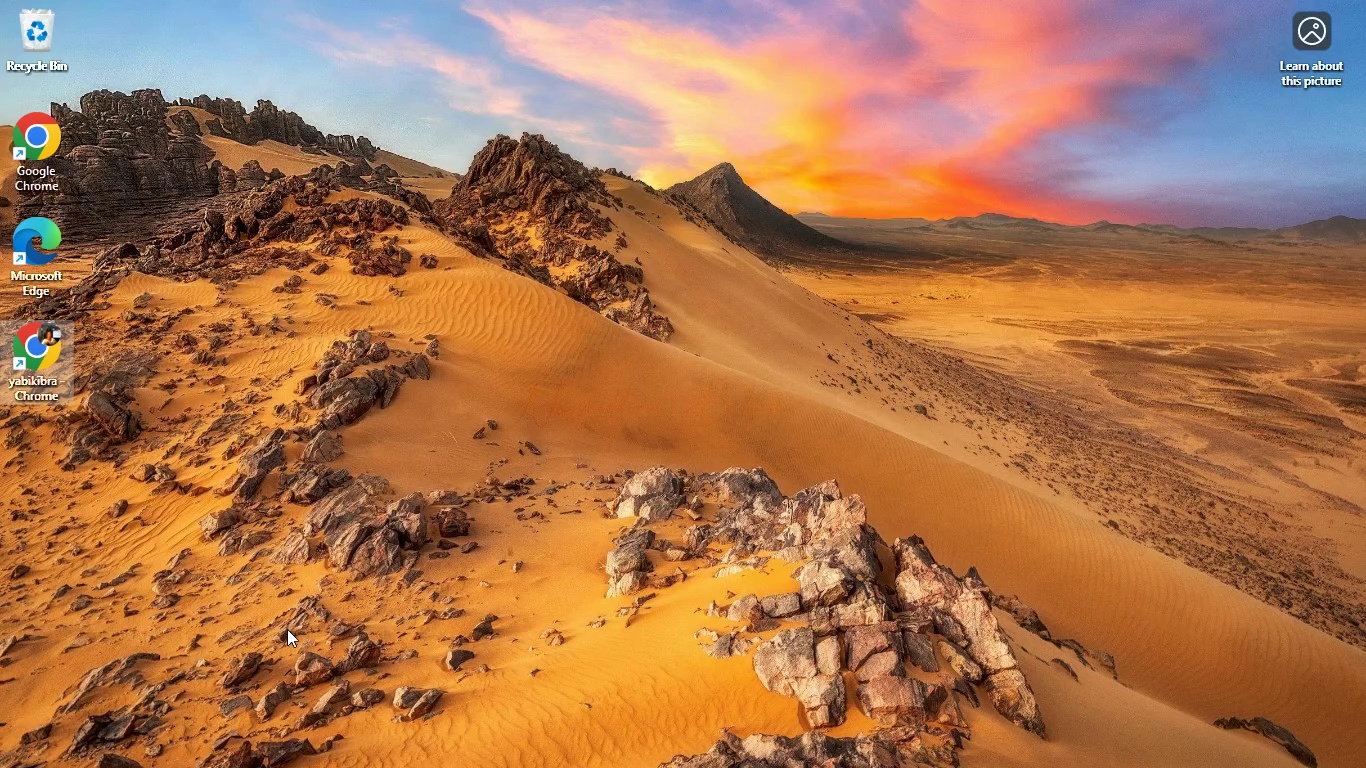 
hold_key(key=AltLeft, duration=0.36)
 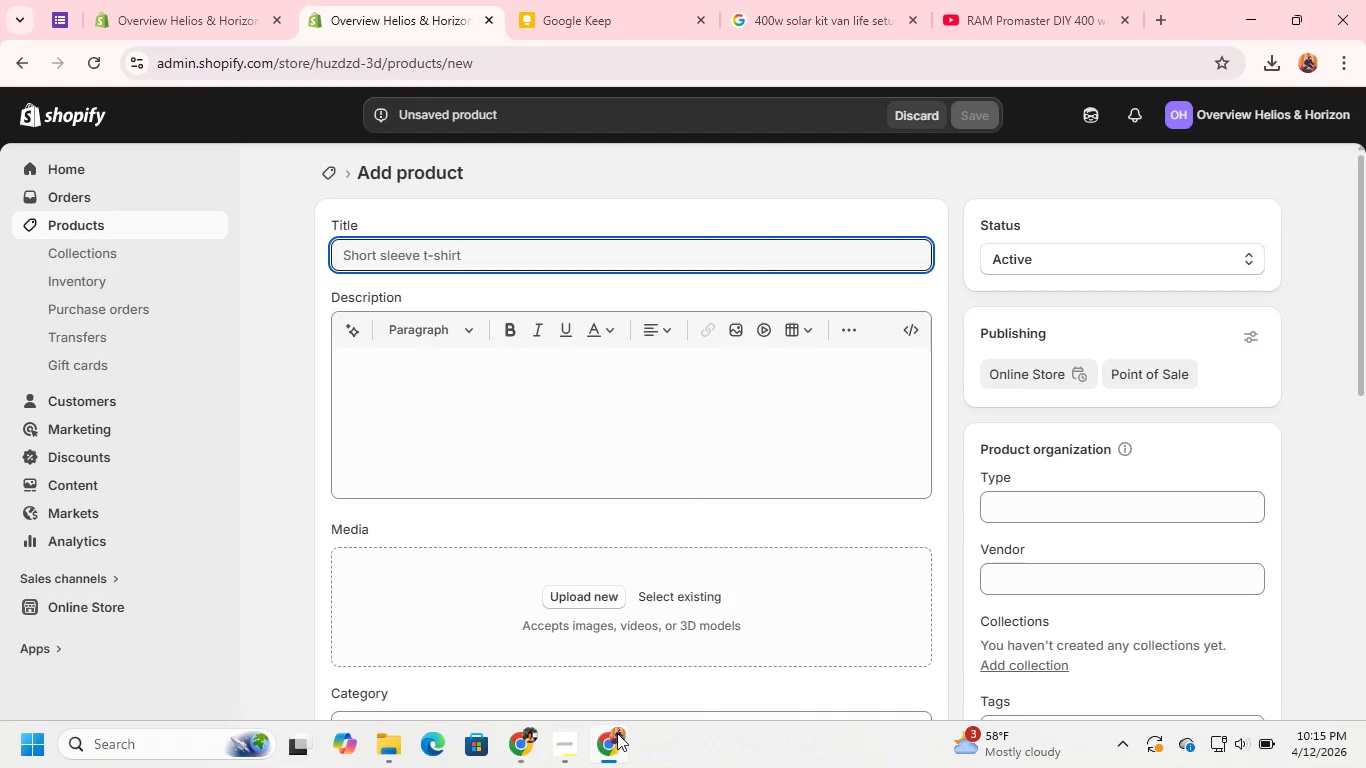 
left_click([532, 440])
 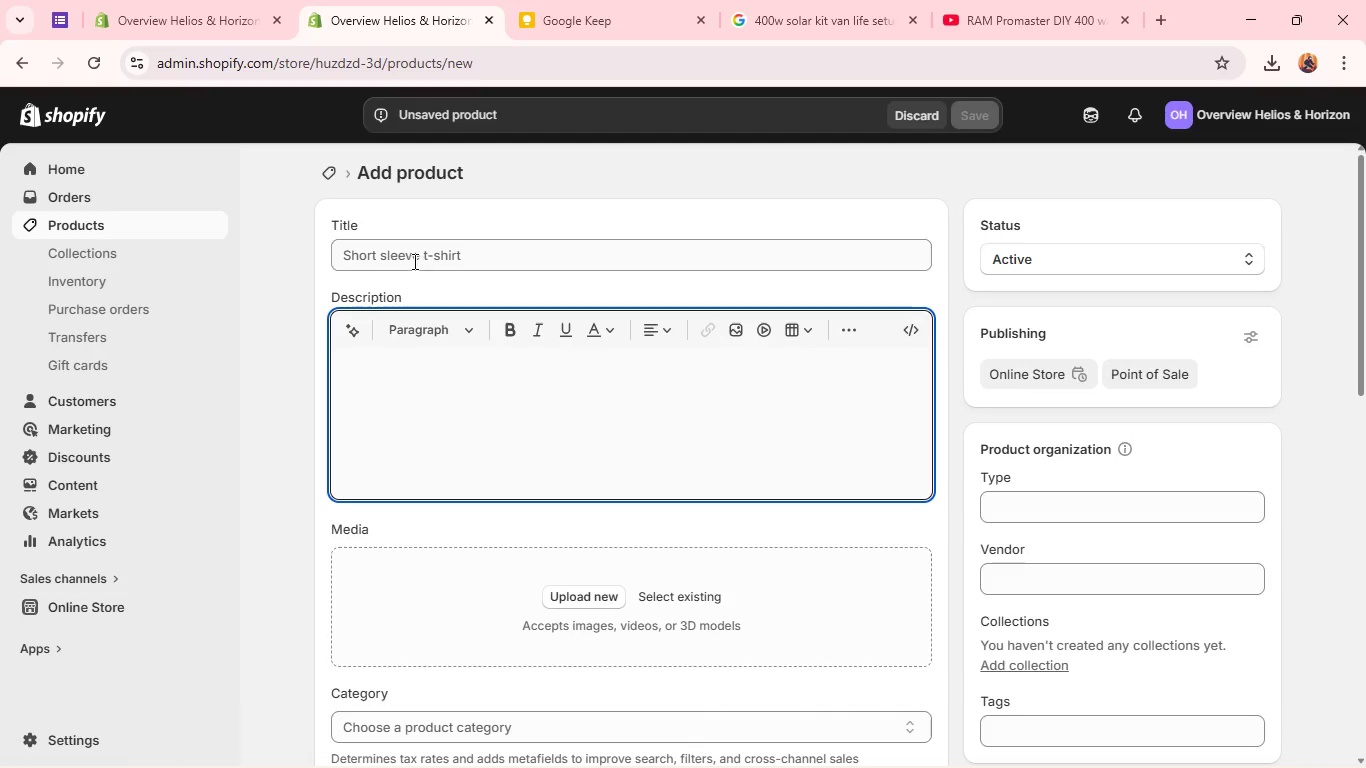 
left_click([411, 259])
 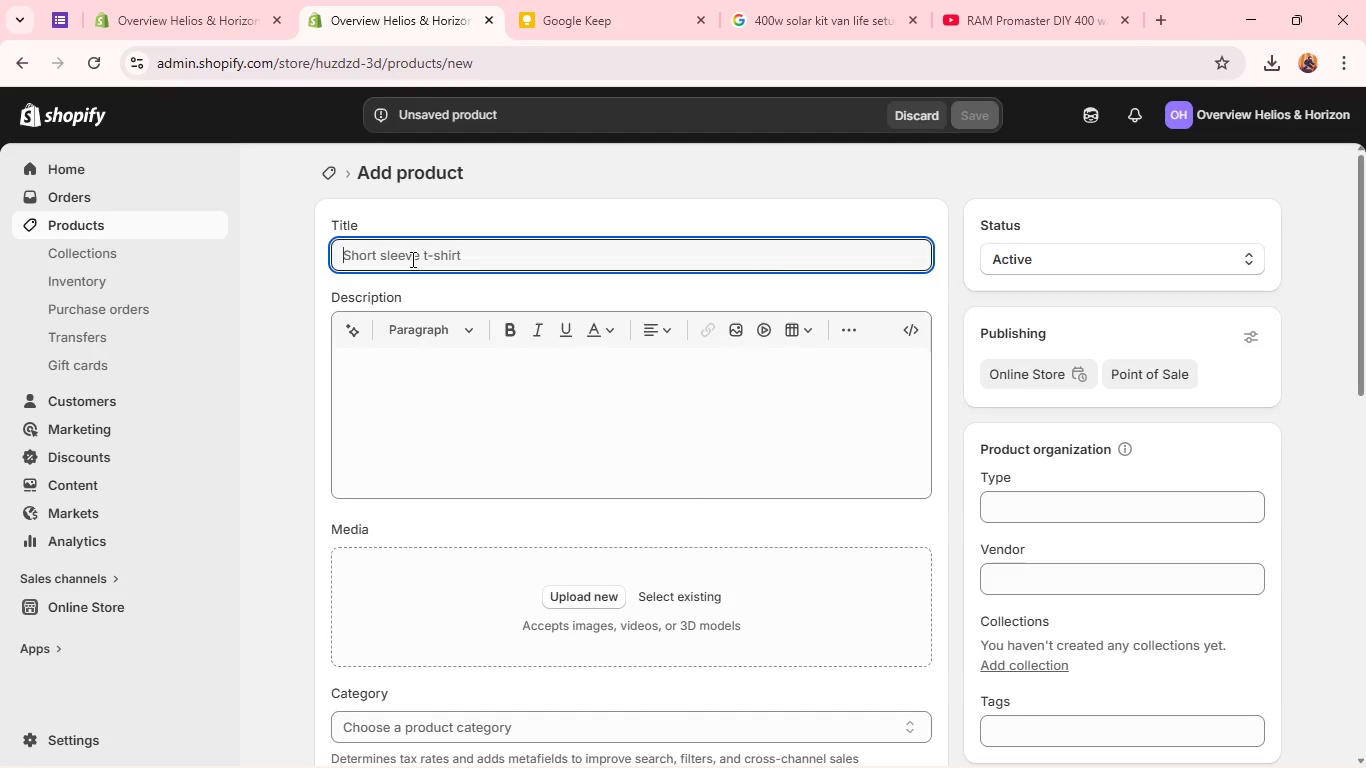 
hold_key(key=ShiftLeft, duration=0.36)
 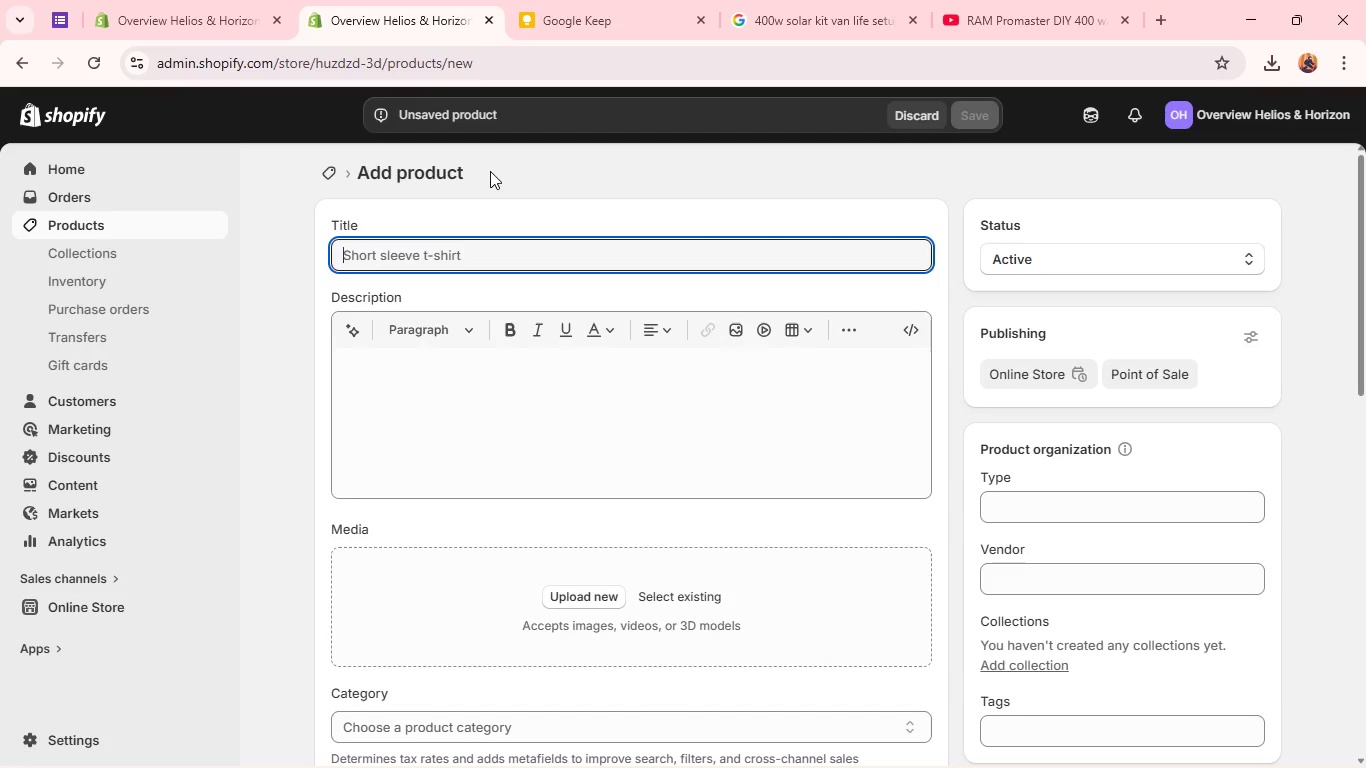 
wait(12.62)
 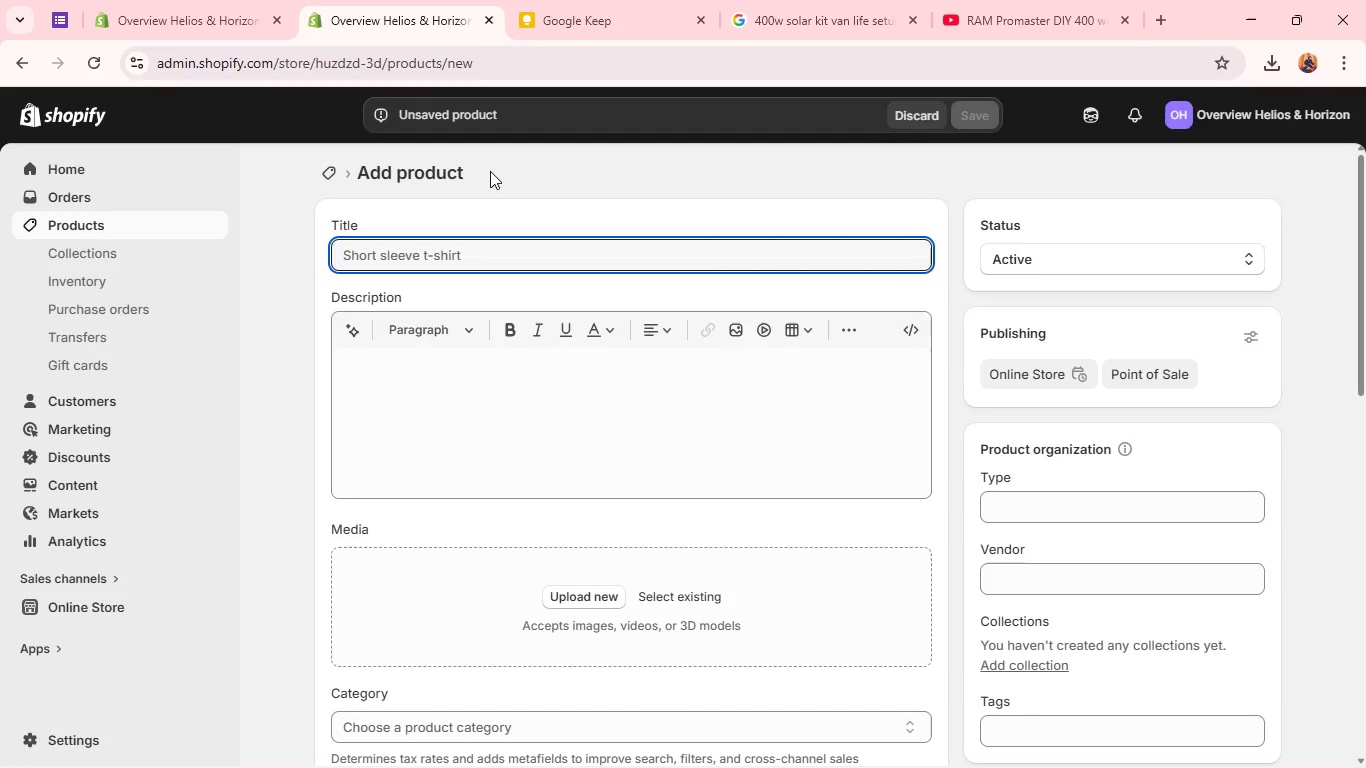 
type(The No)
key(Backspace)
key(Backspace)
key(Backspace)
key(Backspace)
key(Backspace)
type(HE M)
key(Backspace)
type(B)
key(Backspace)
type(NOMAD'S 400W)
 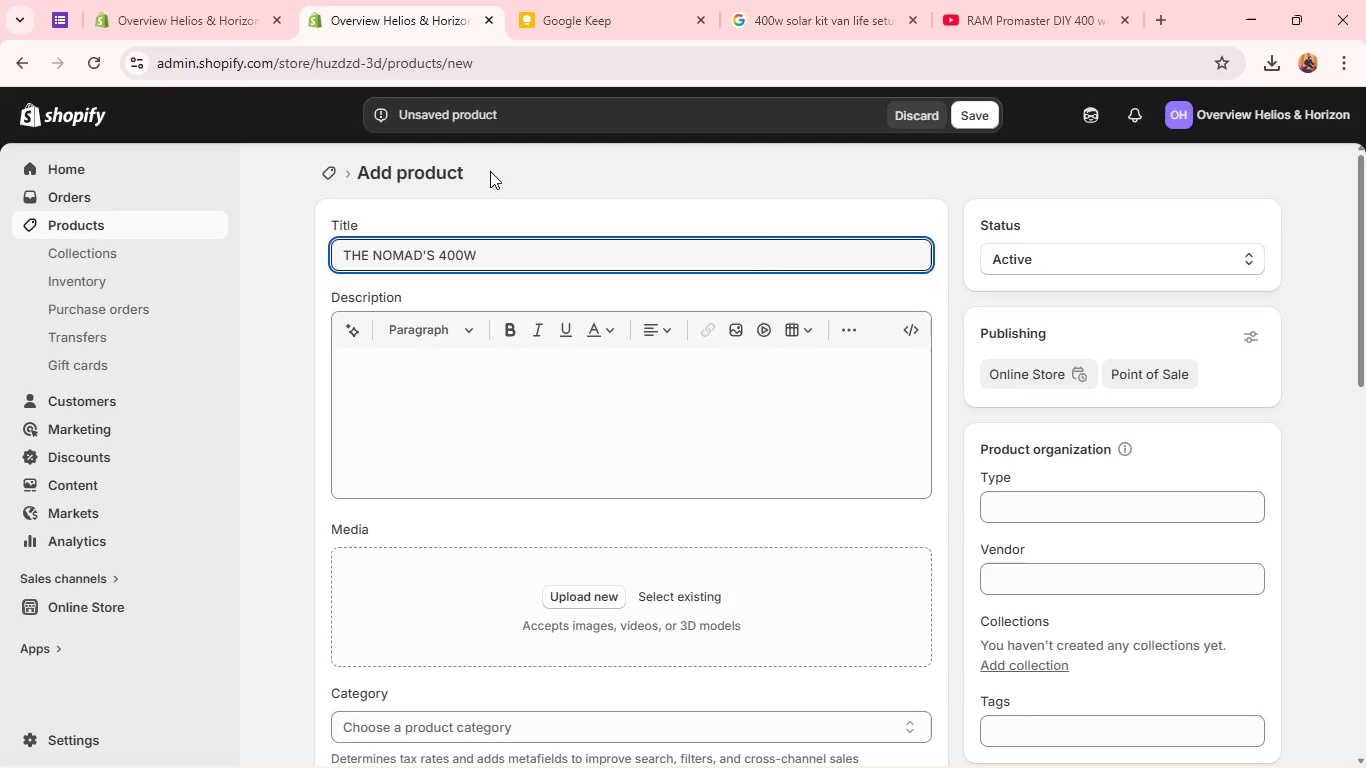 
wait(13.86)
 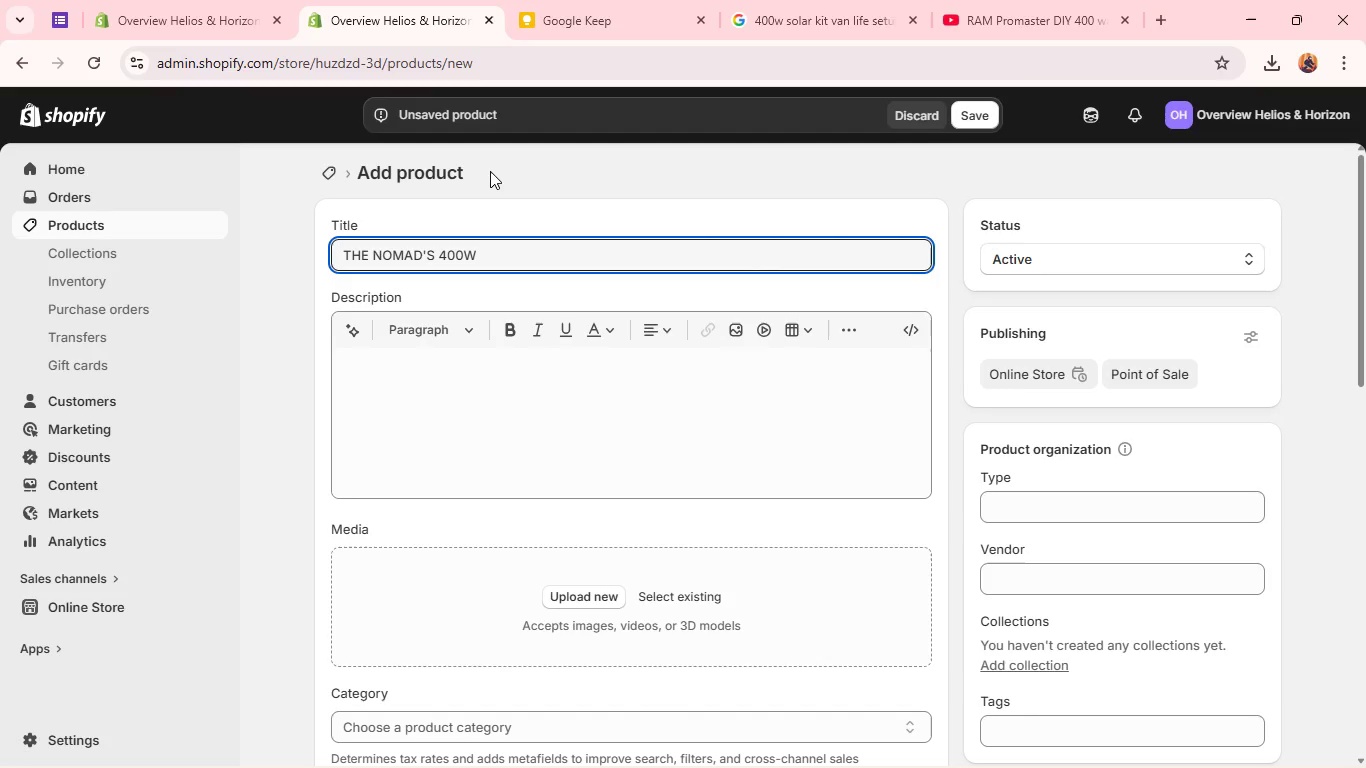 
left_click([460, 364])
 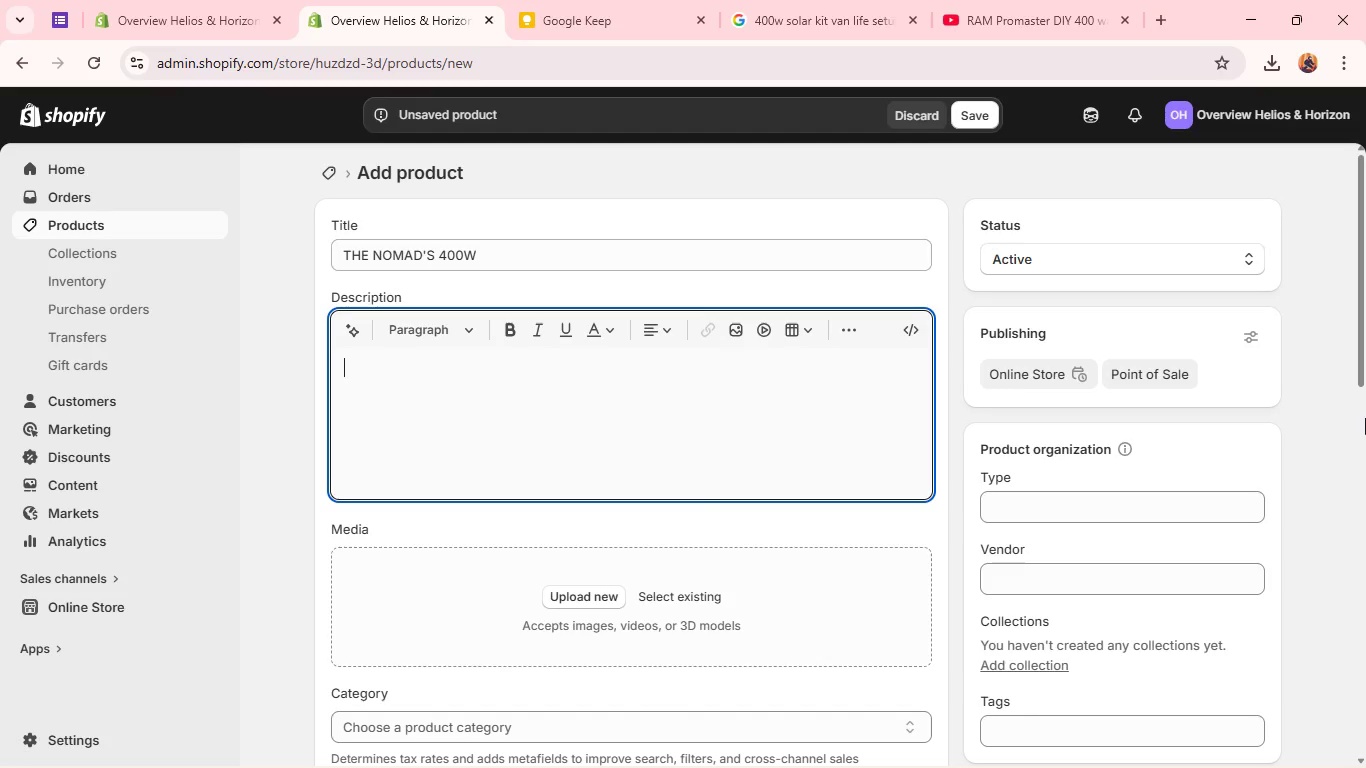 
wait(17.25)
 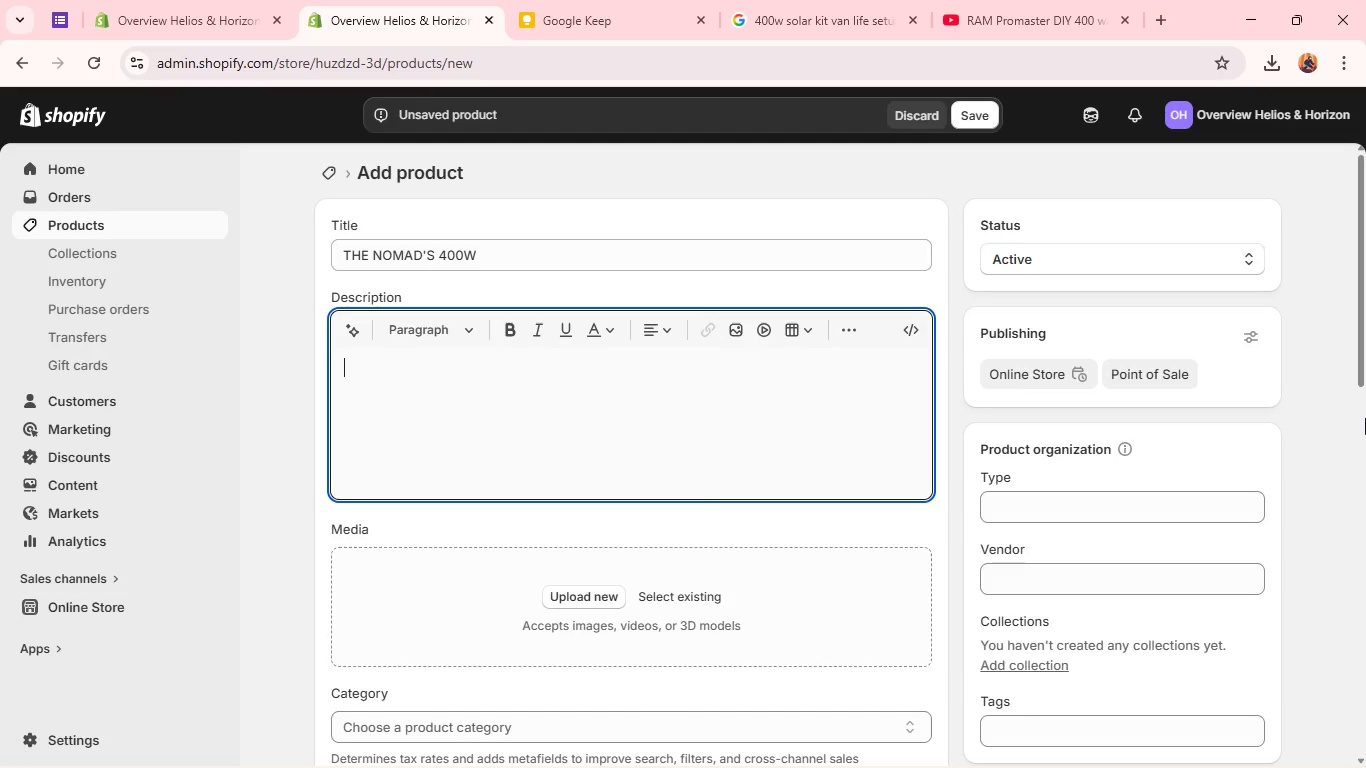 
left_click([808, 260])
 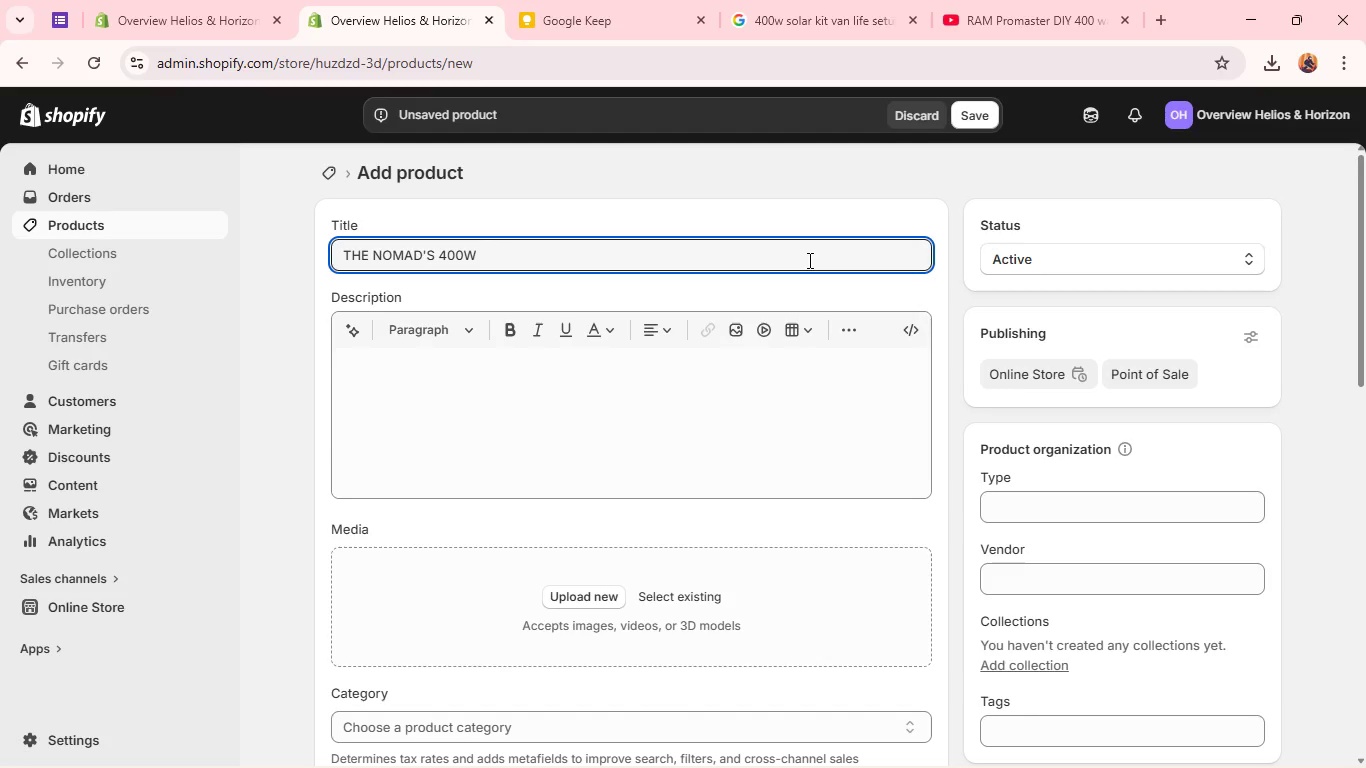 
type( SR)
key(Backspace)
type(TEALT KIT)
 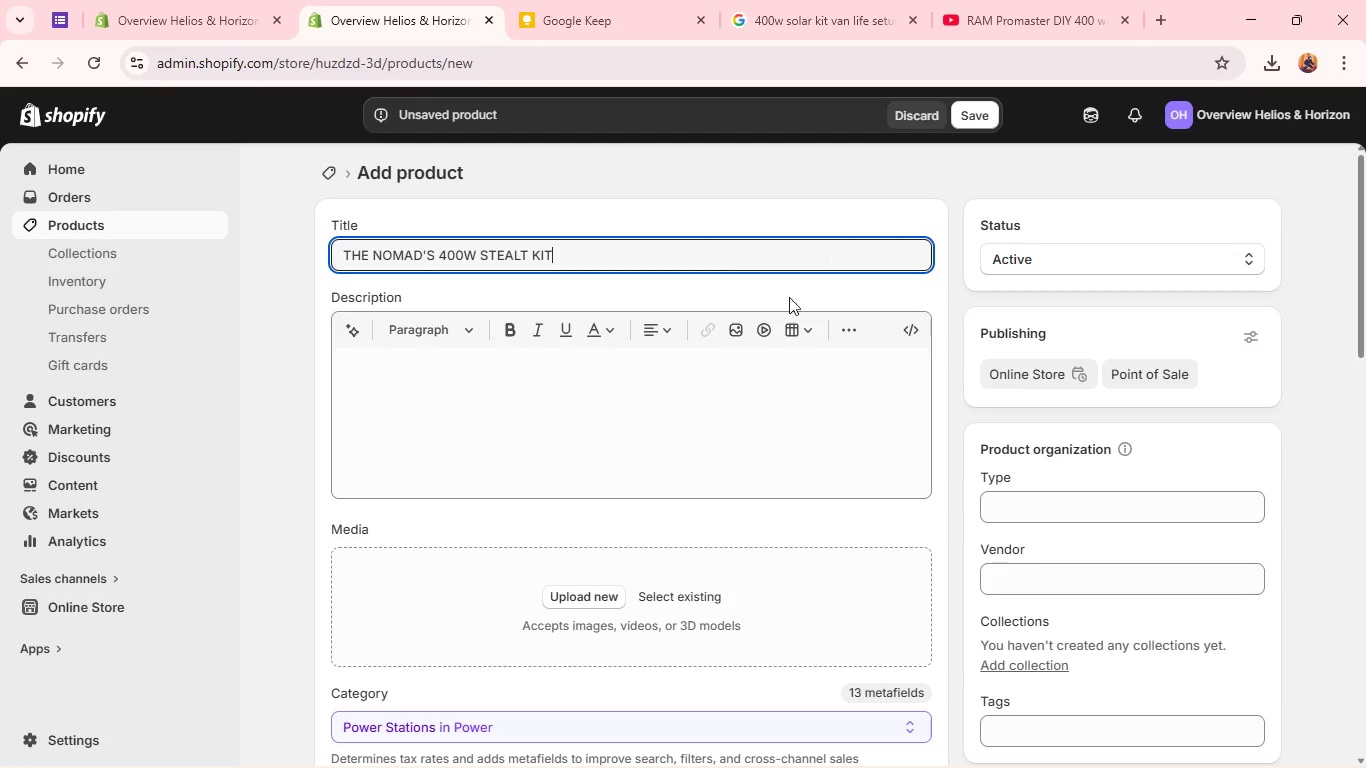 
left_click([593, 425])
 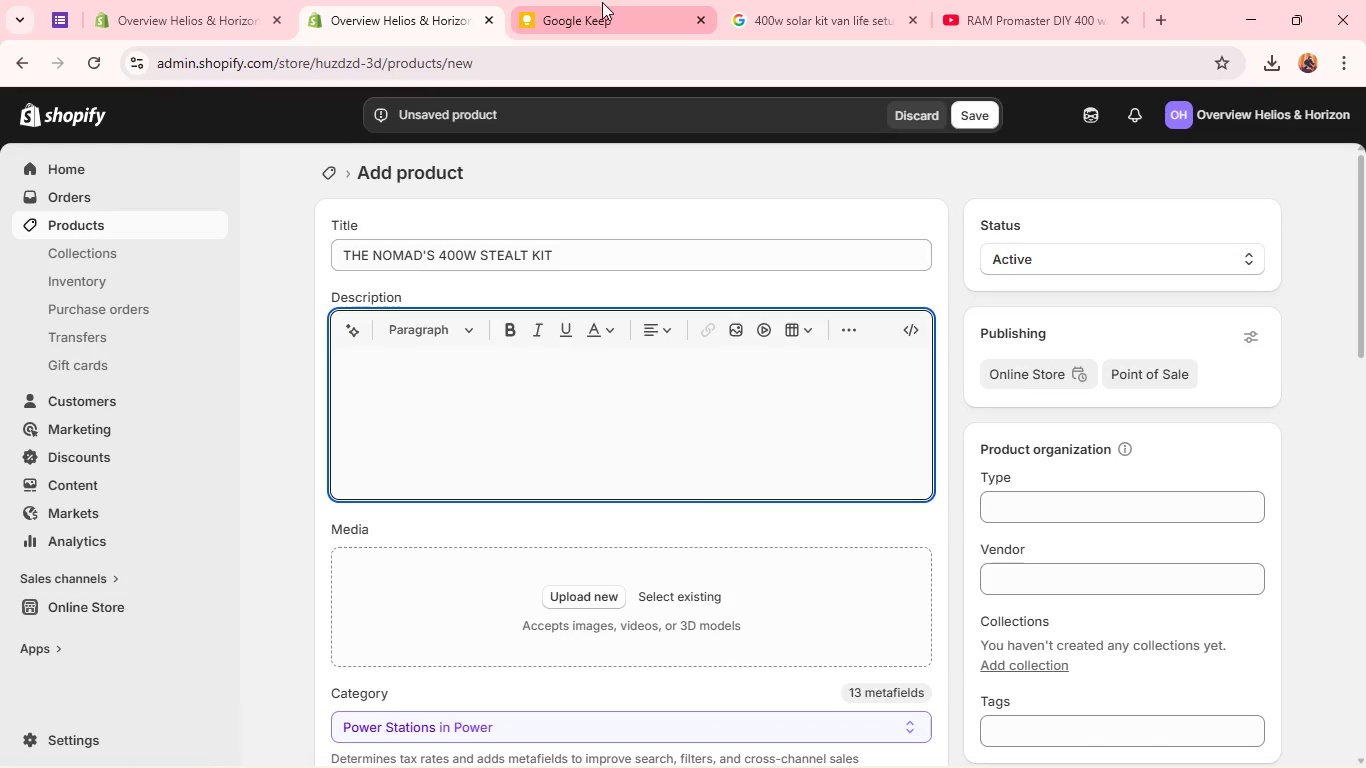 
left_click([915, 21])
 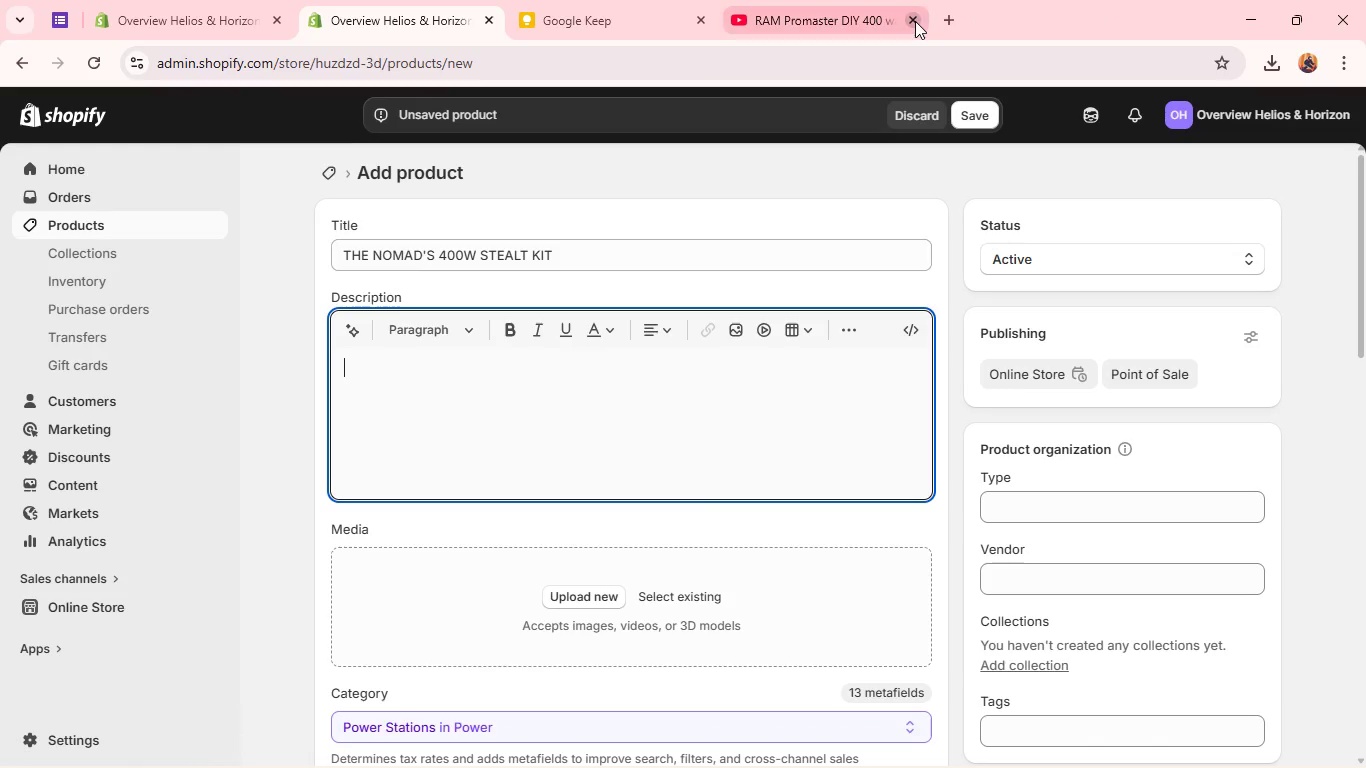 
left_click([915, 21])
 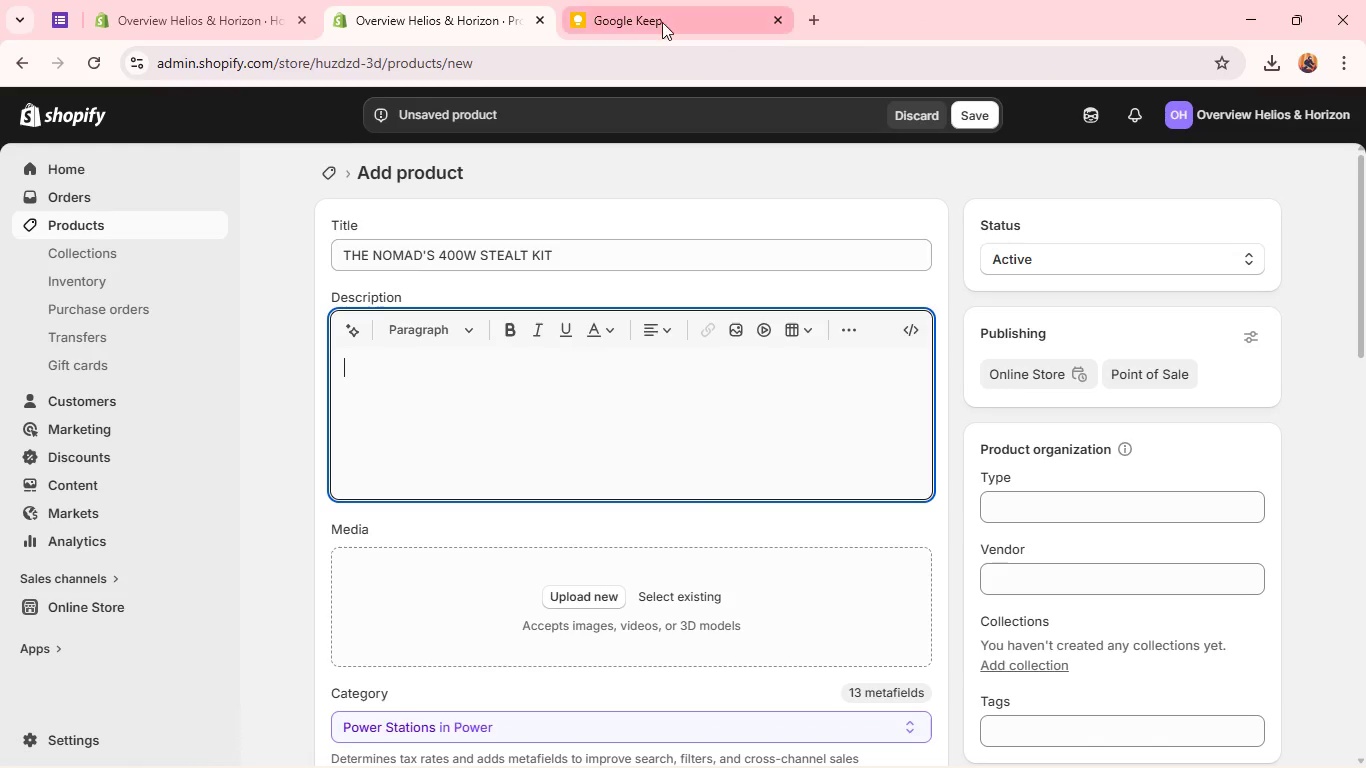 
left_click([662, 22])
 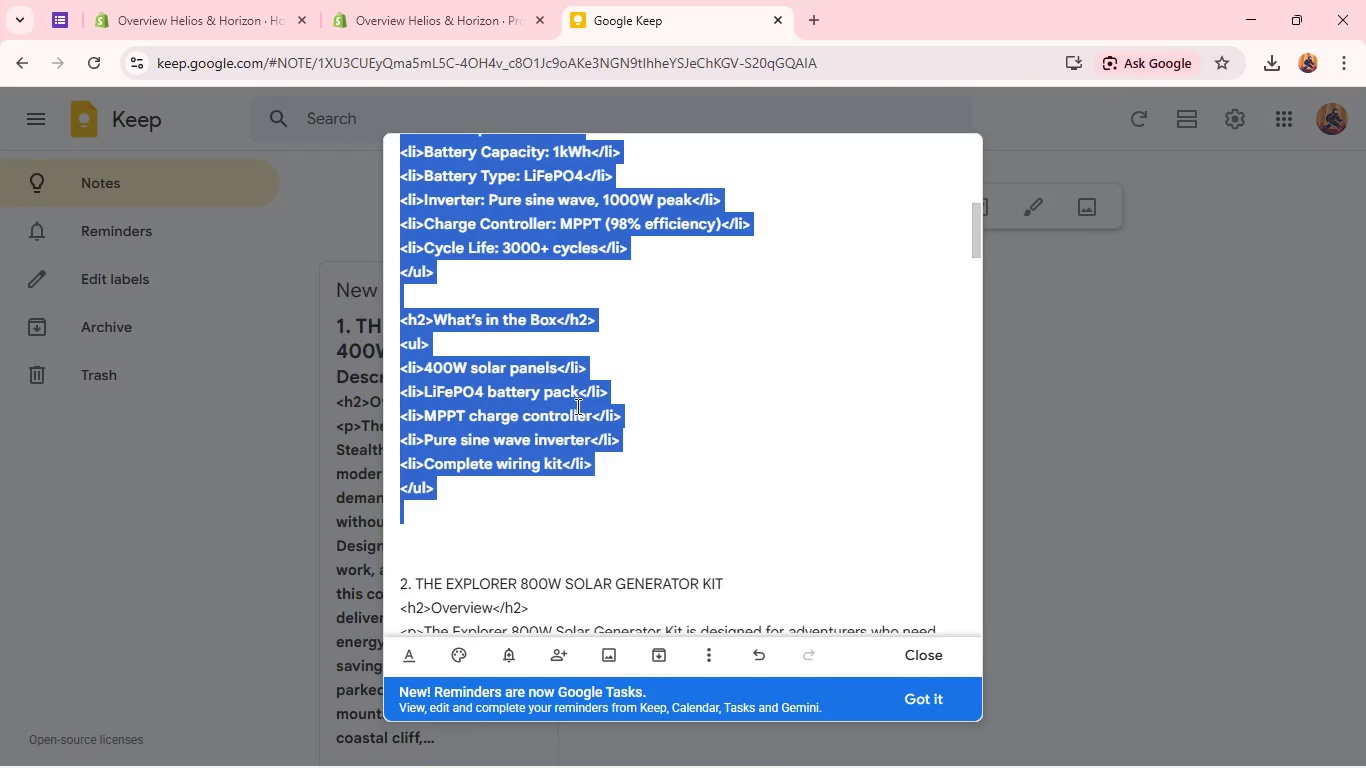 
key(Control+C)
 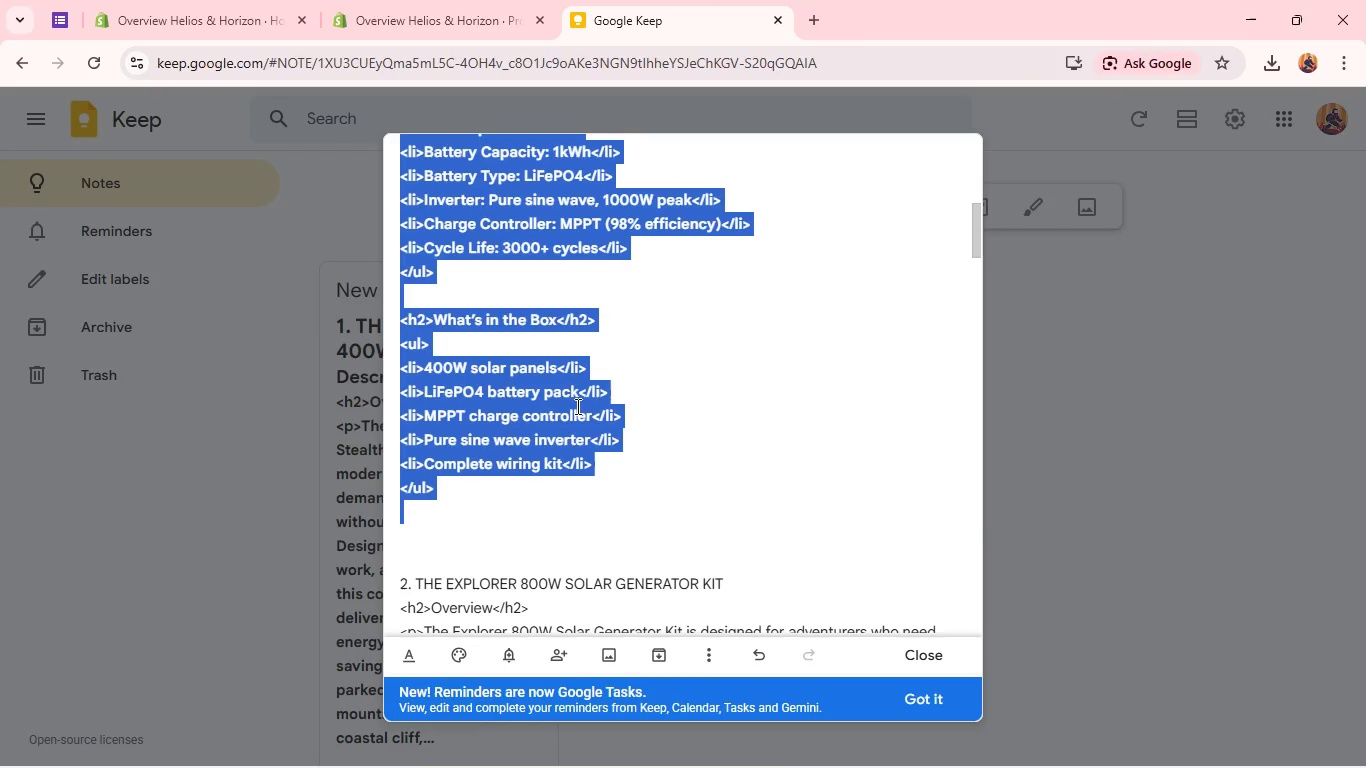 
key(Alt+AltLeft)
 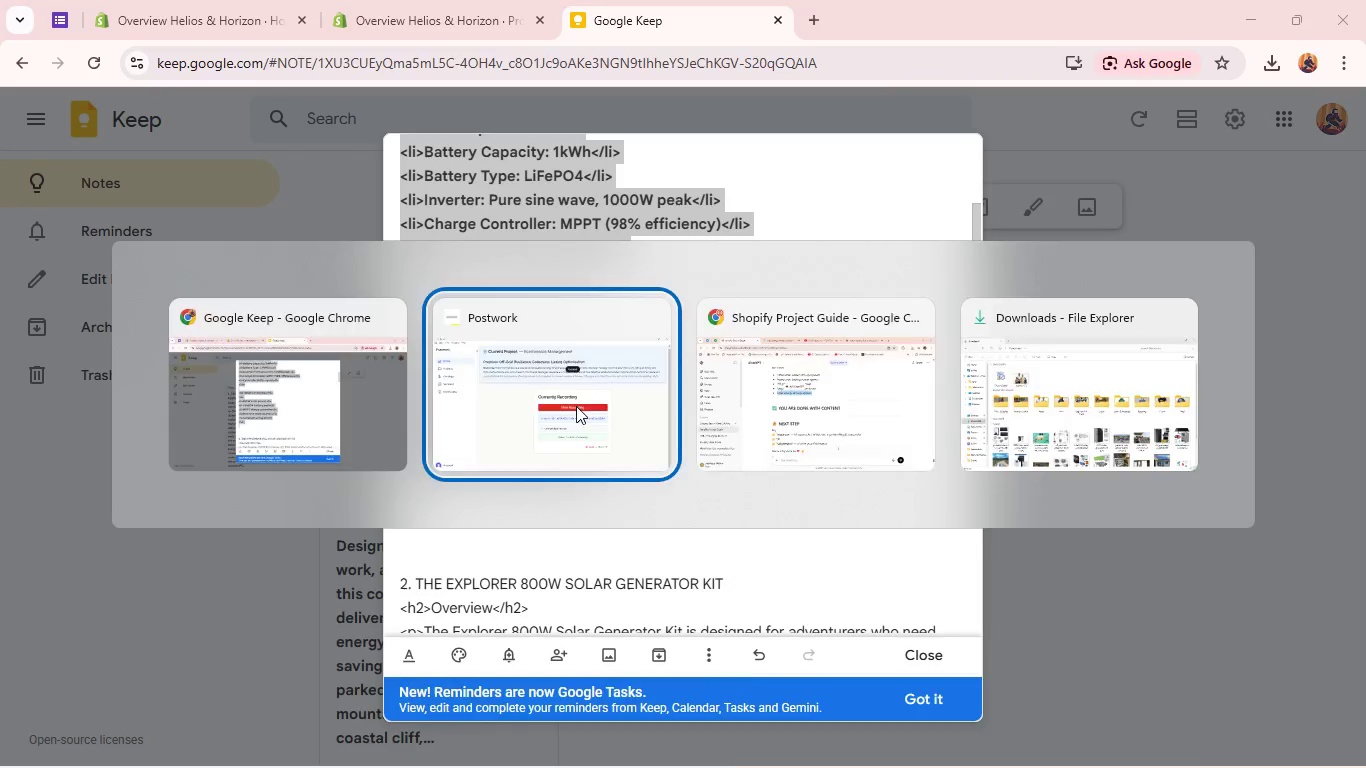 
key(Alt+Tab)